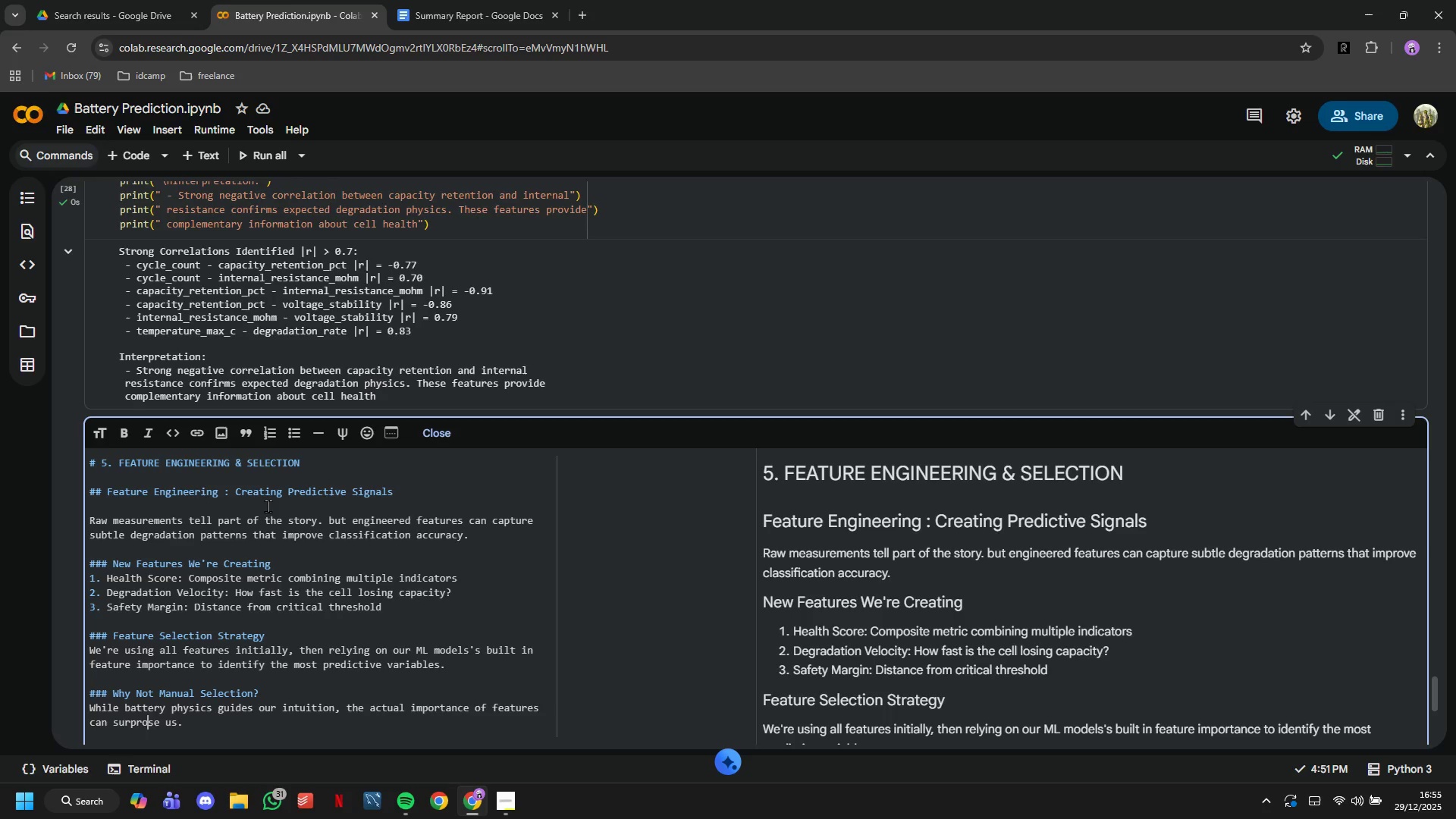 
key(ArrowLeft)
 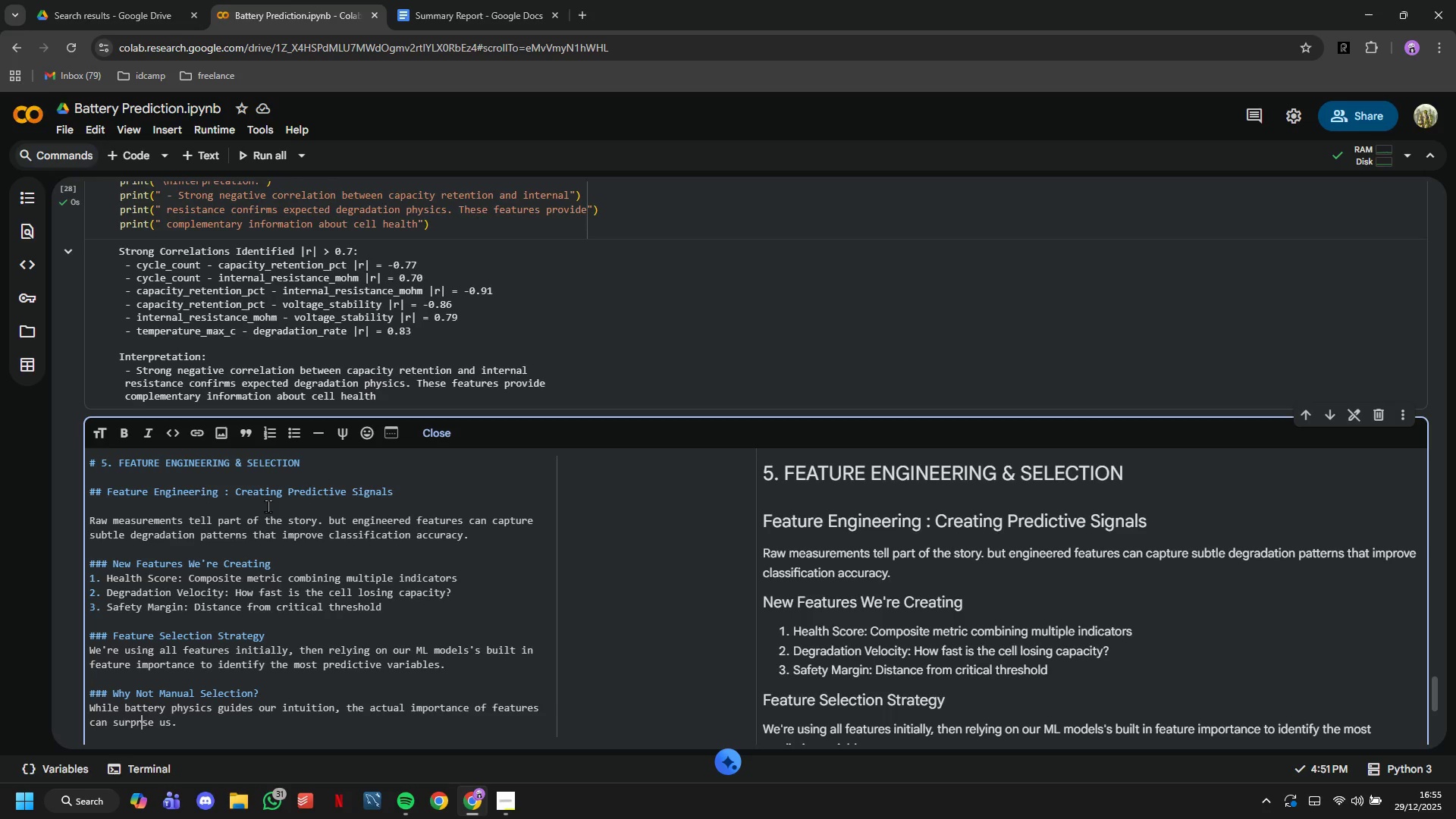 
key(Backspace)
 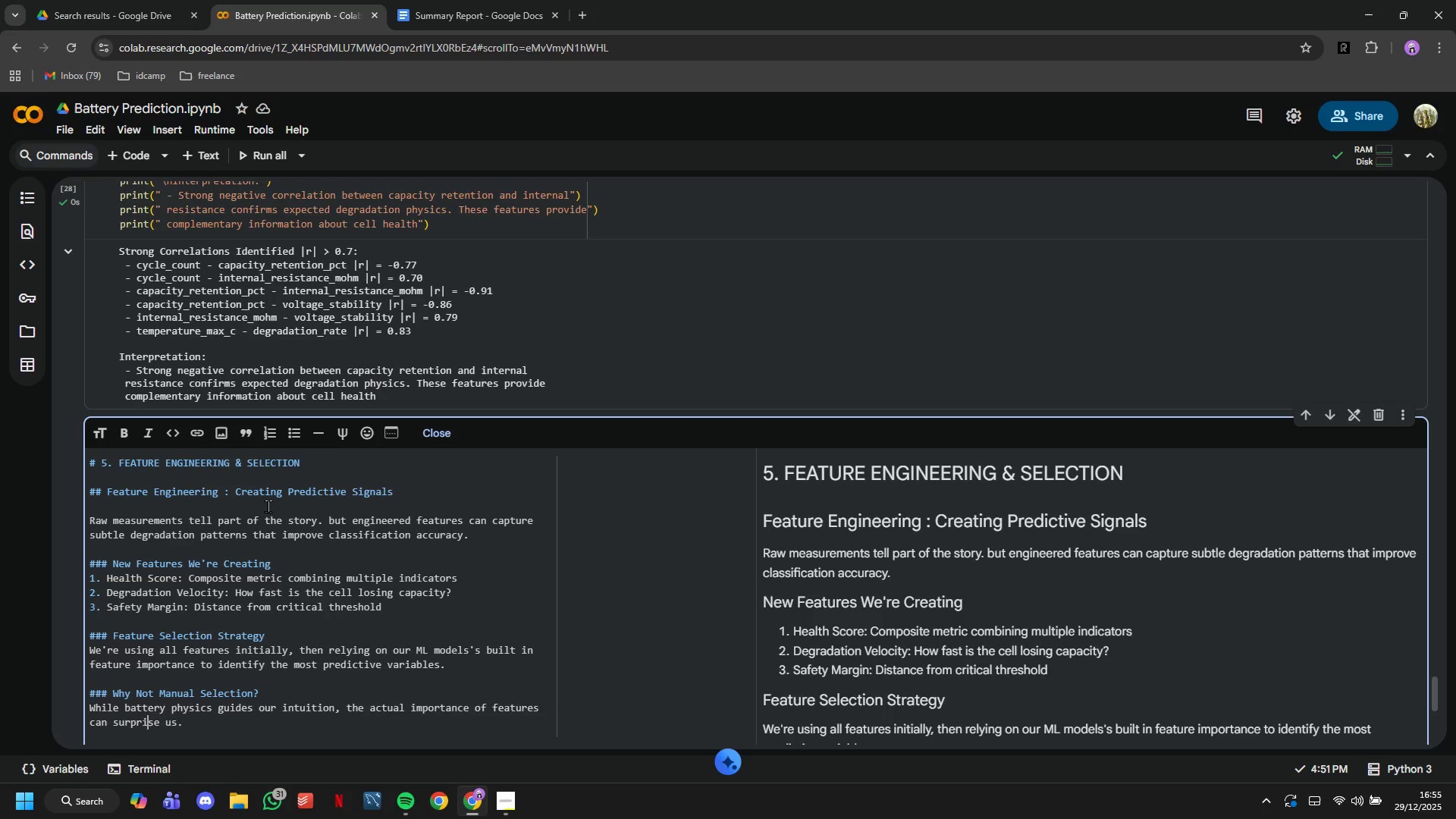 
key(I)
 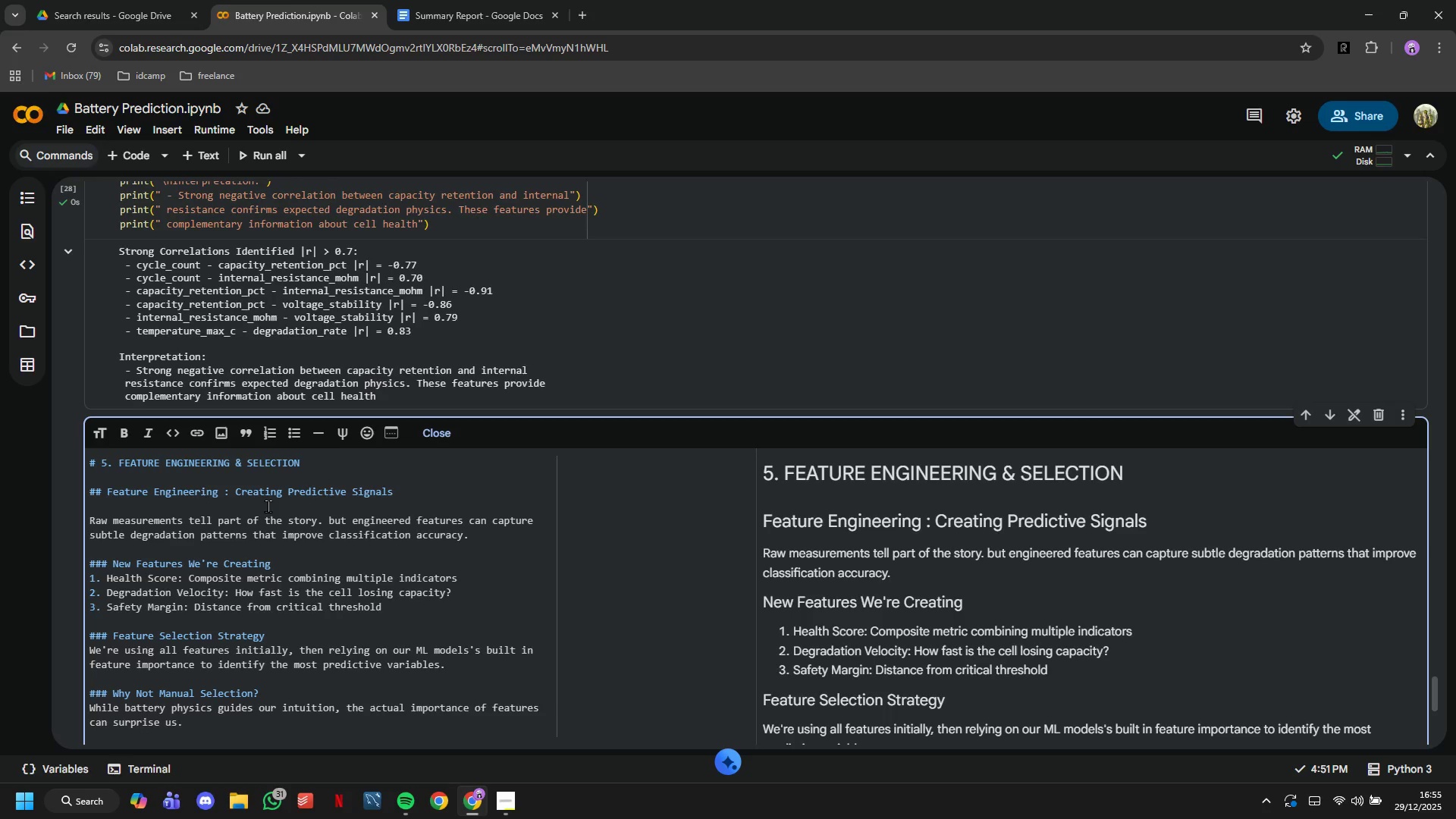 
key(ArrowRight)
 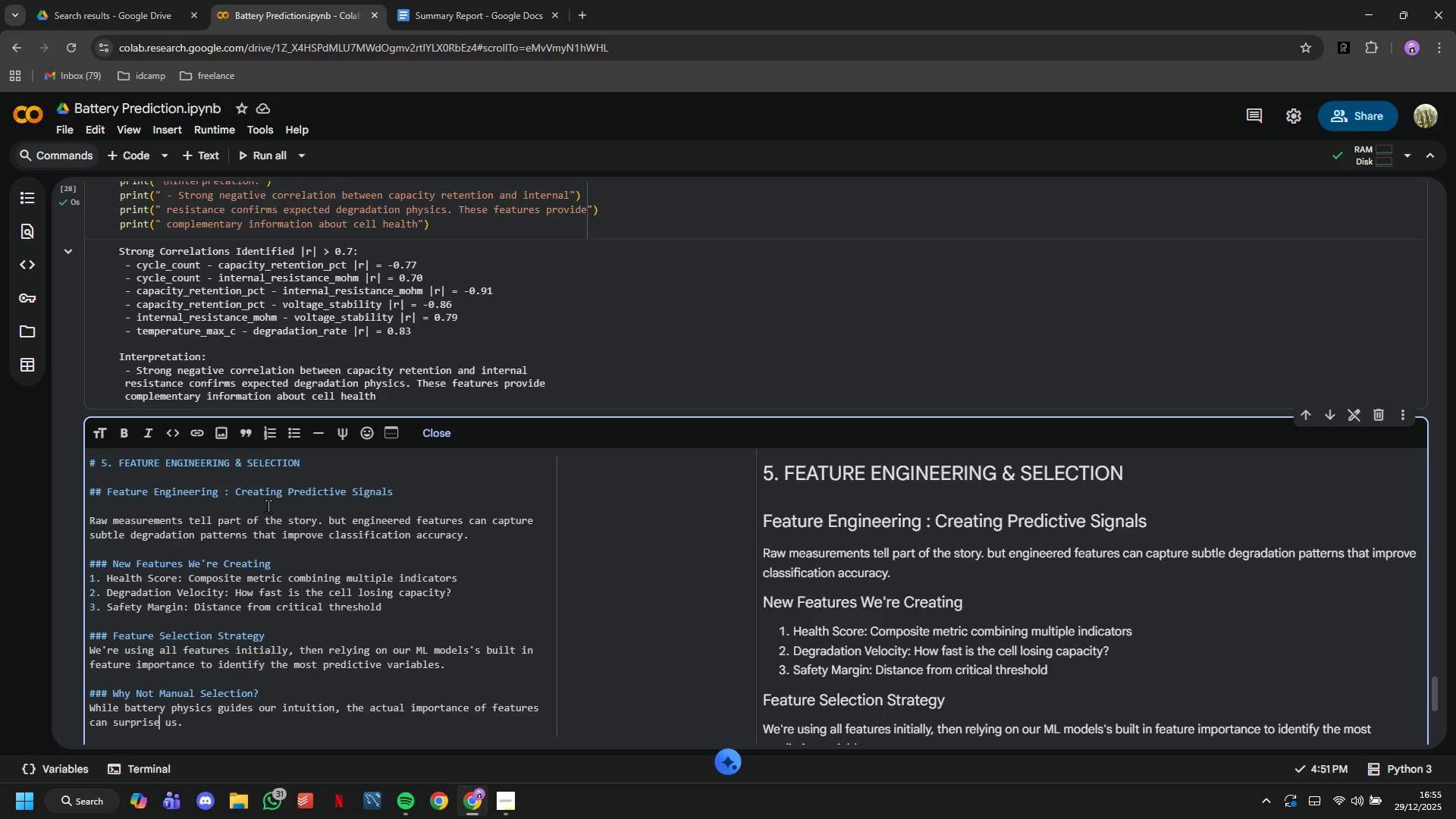 
key(ArrowRight)
 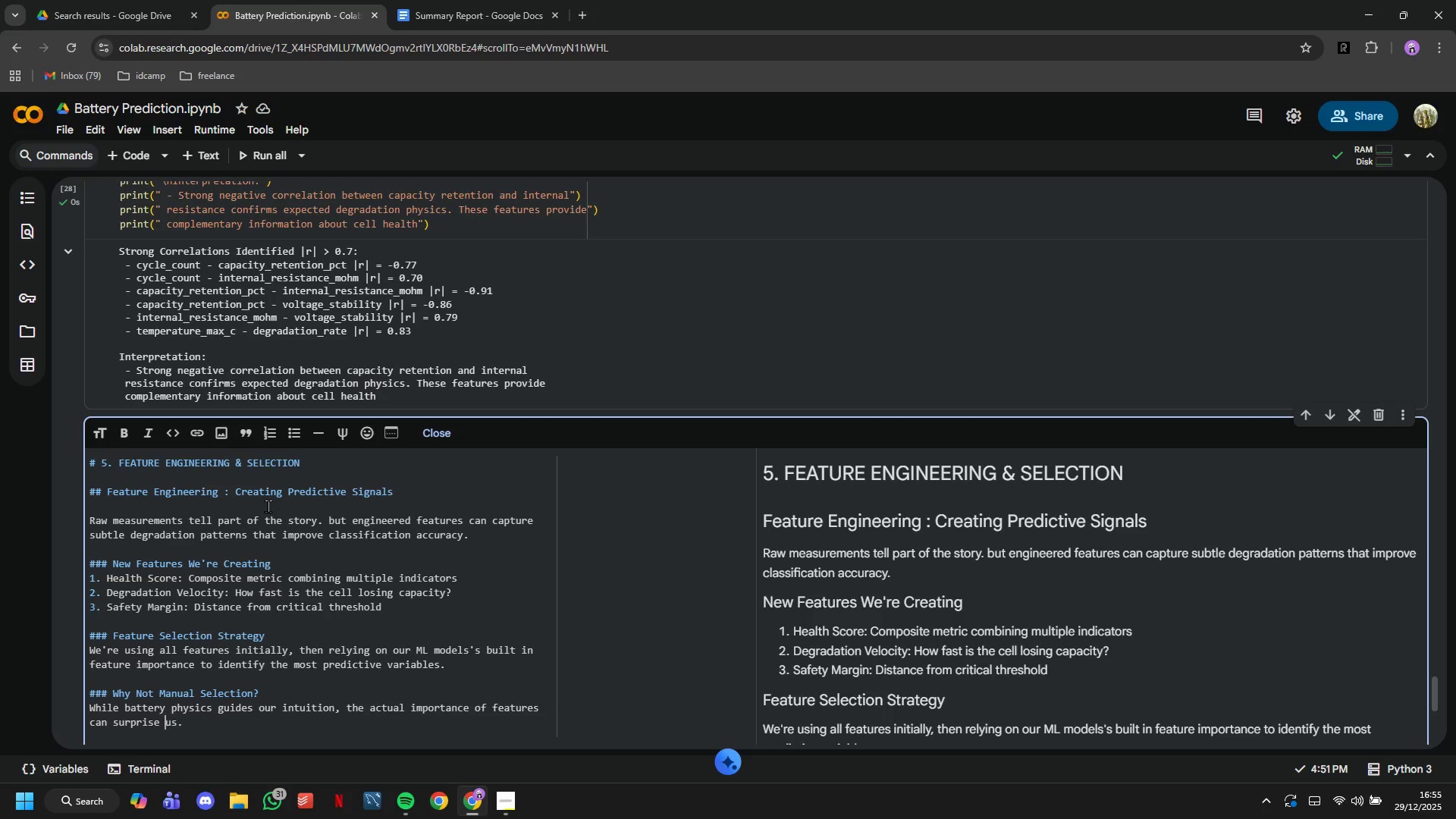 
key(ArrowRight)
 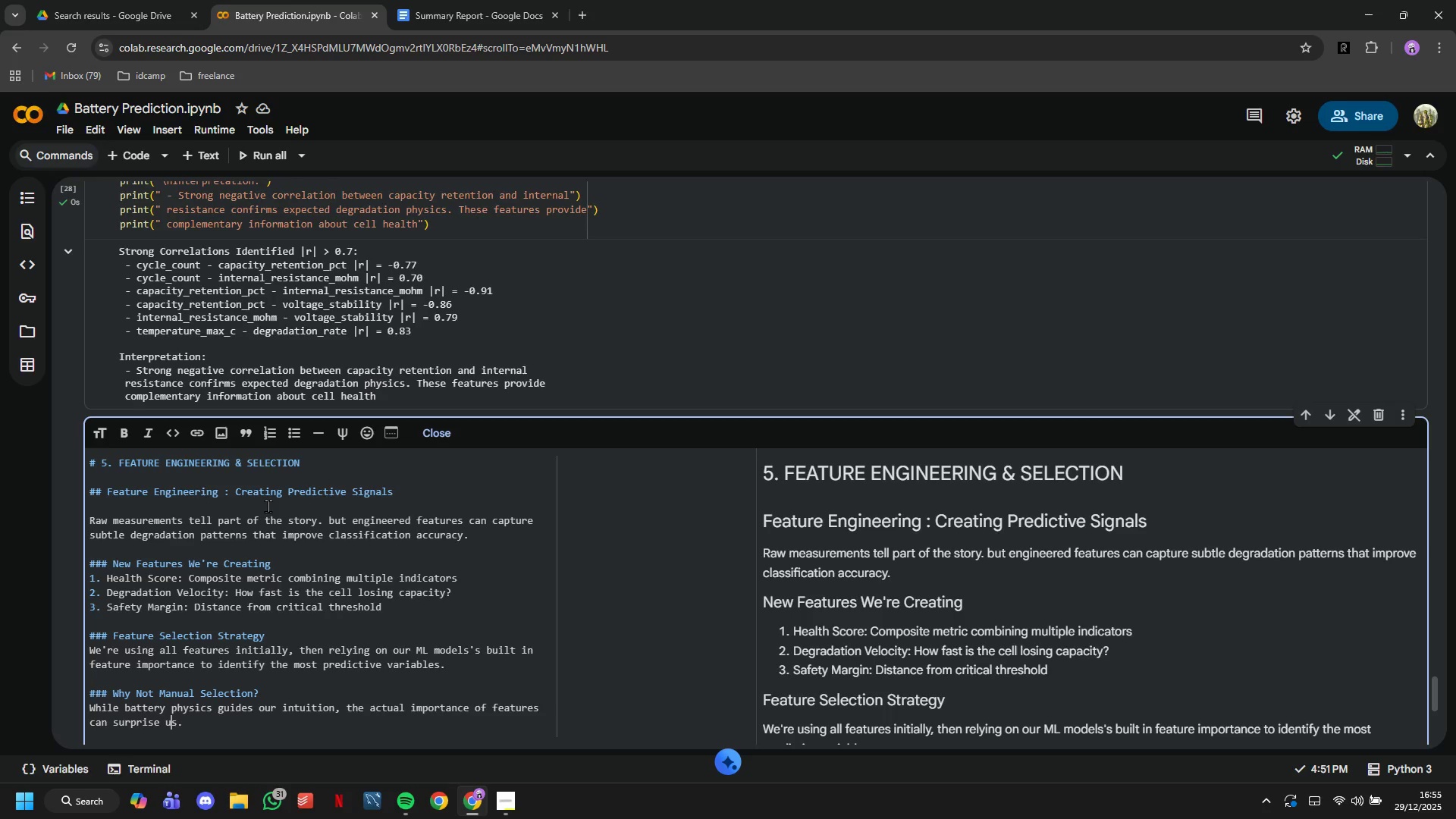 
key(ArrowRight)
 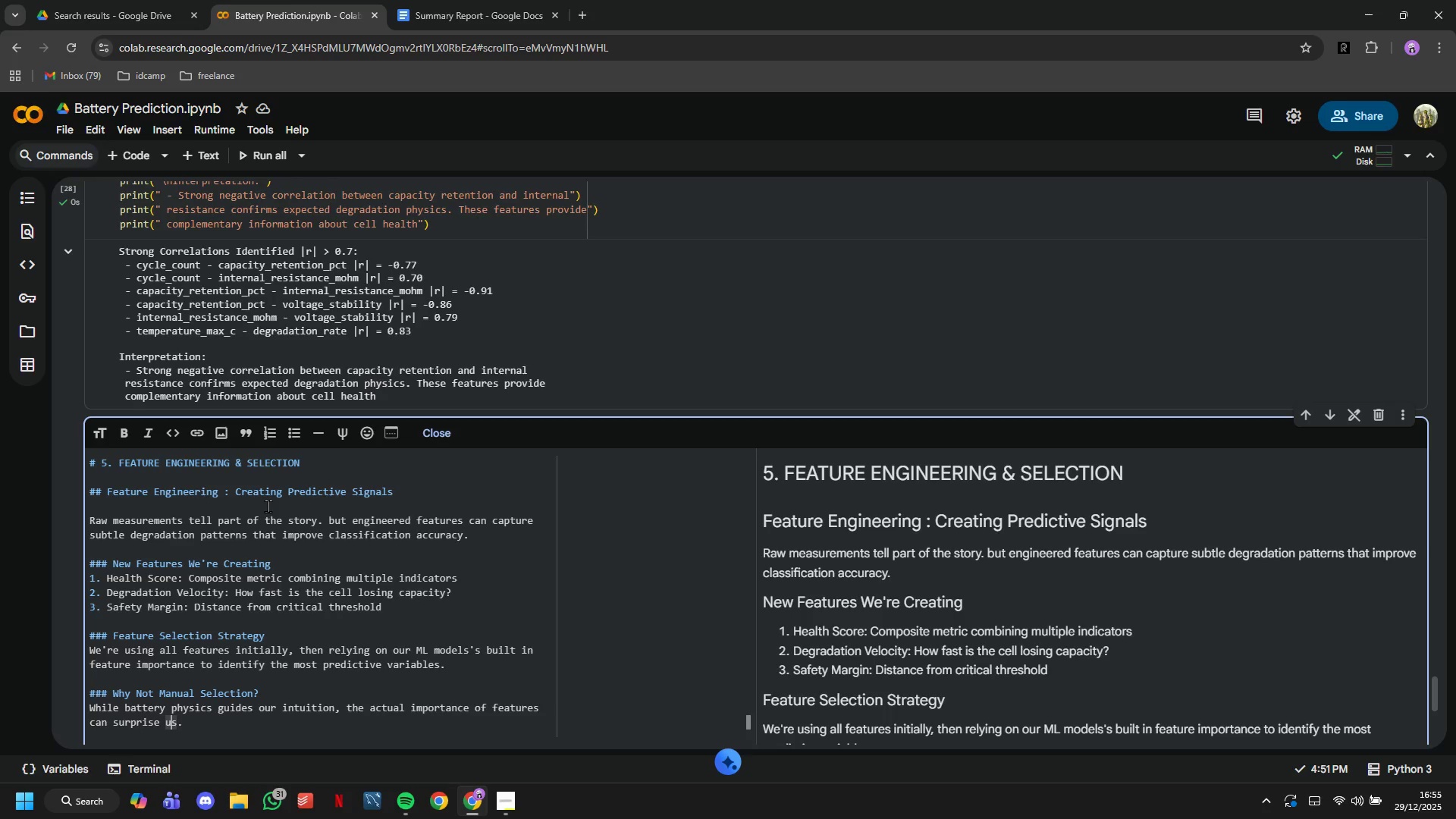 
key(Space)
 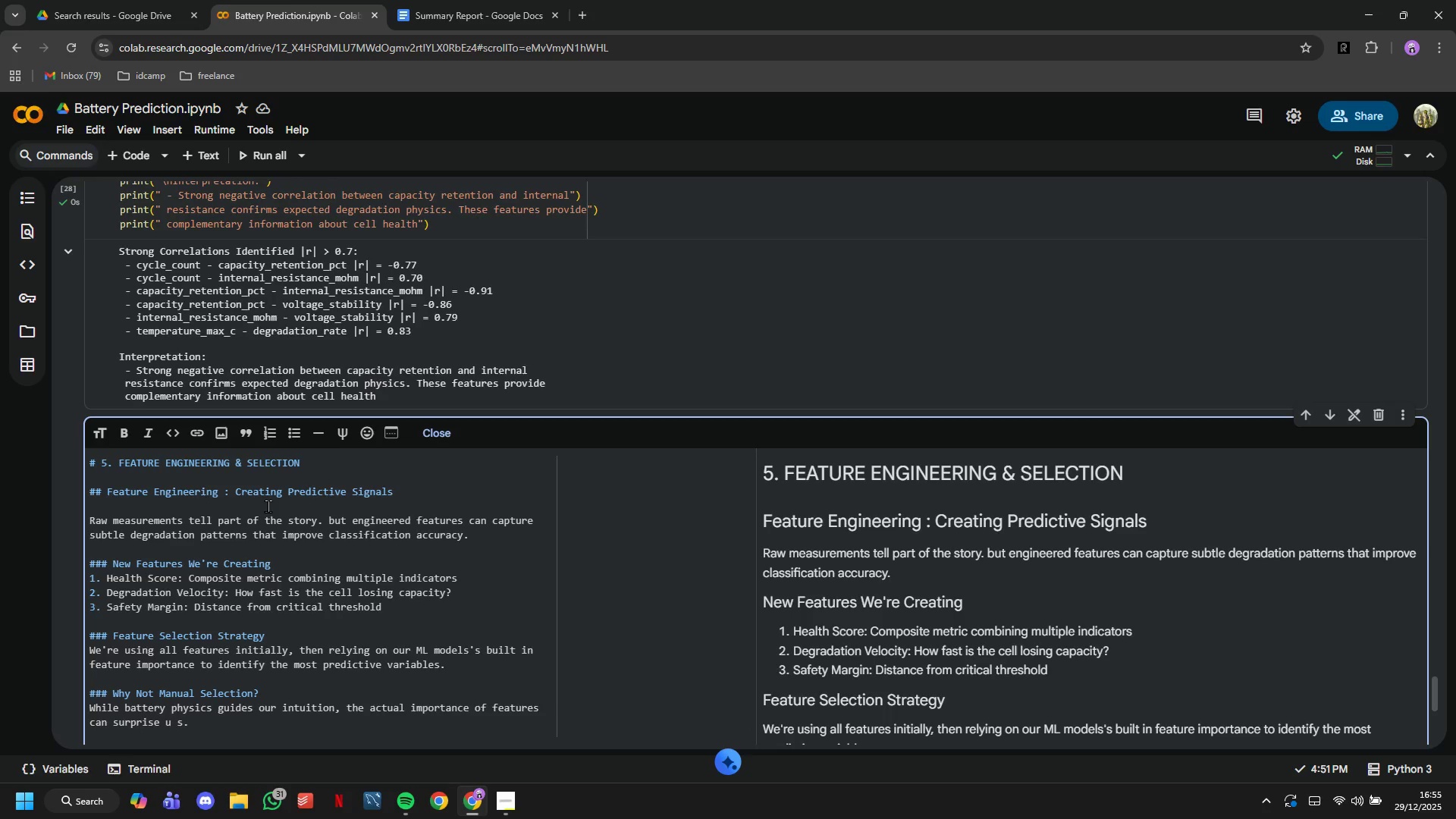 
key(Backspace)
 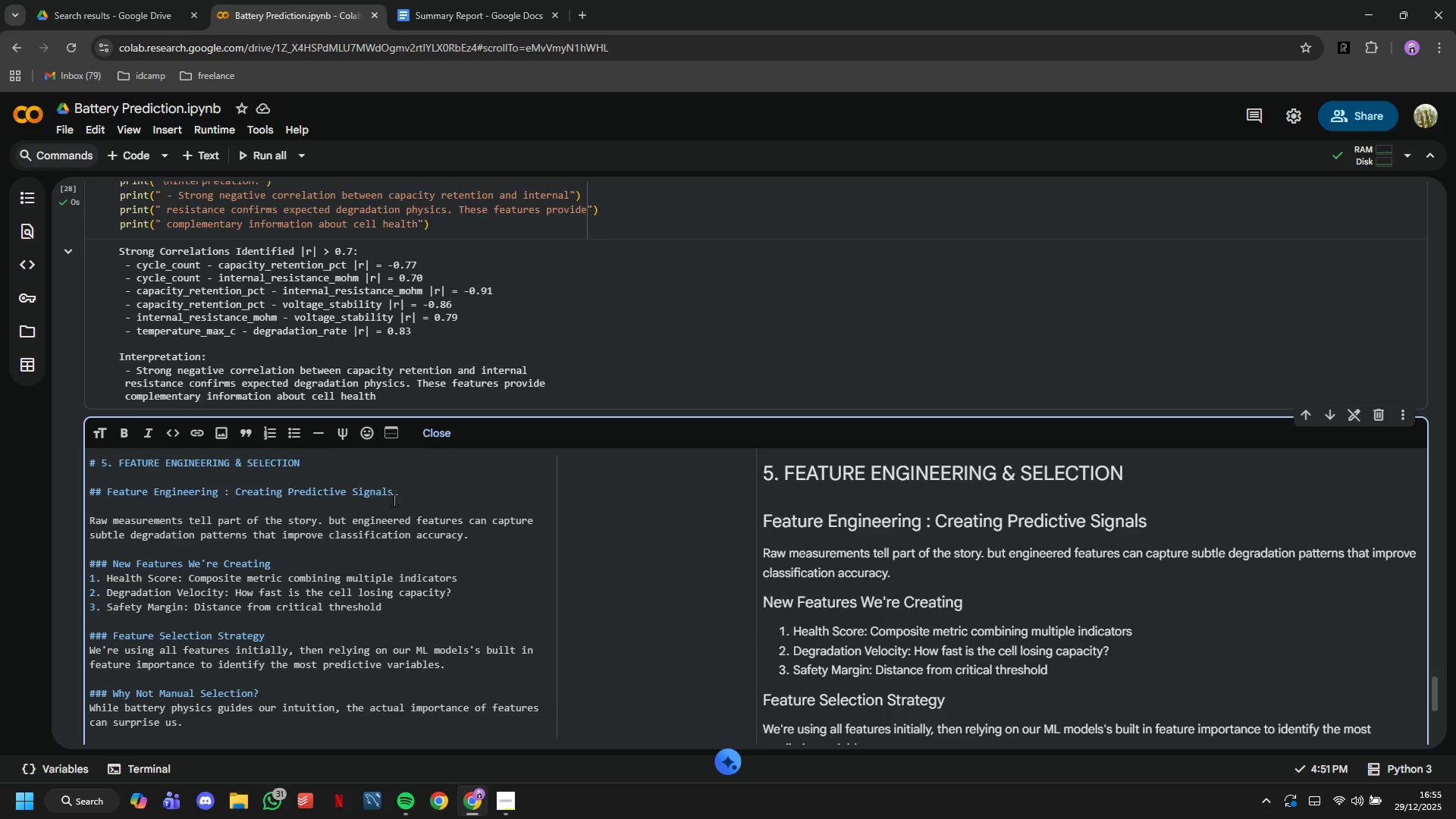 
scroll: coordinate [394, 500], scroll_direction: down, amount: 2.0
 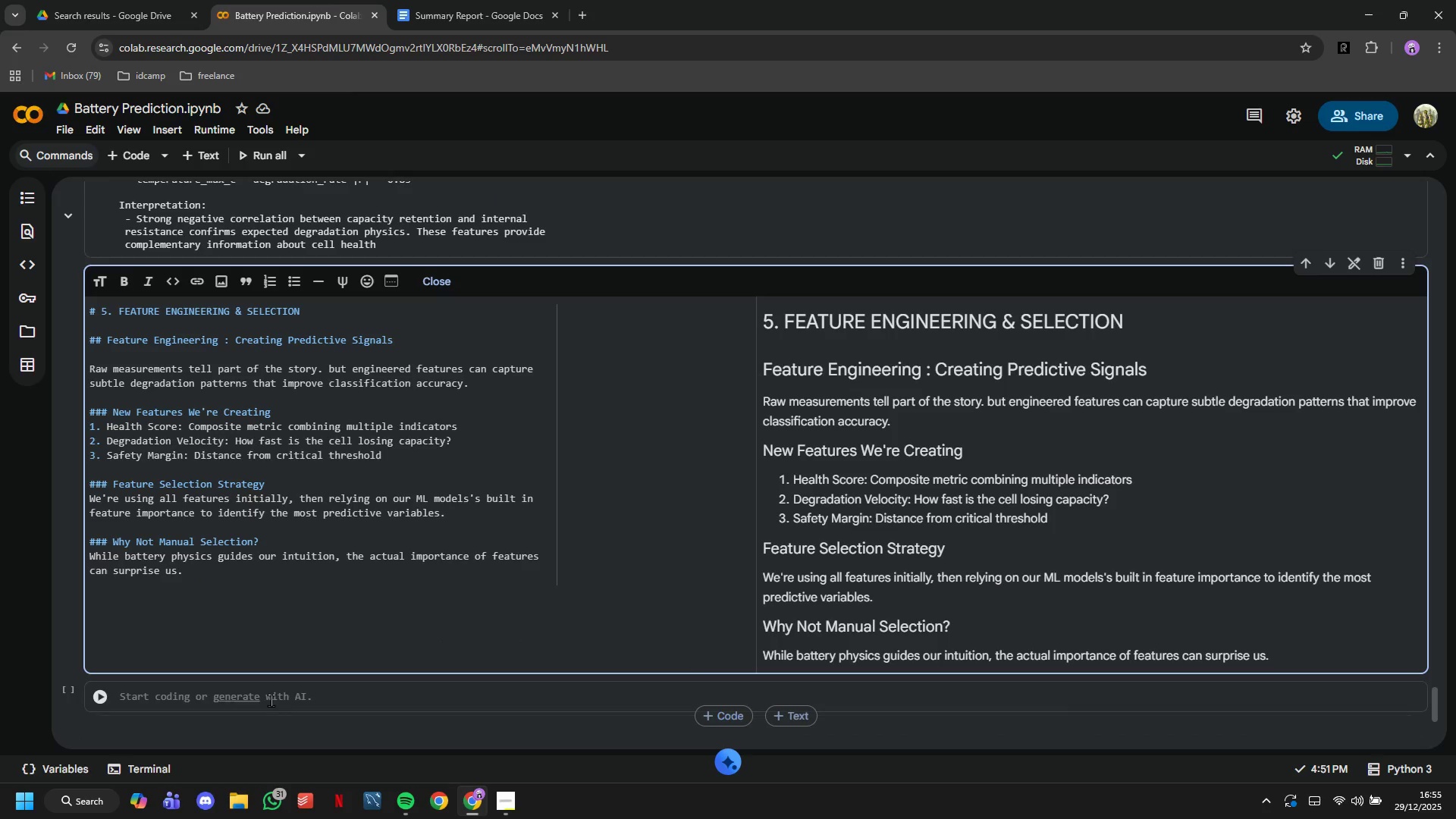 
left_click([271, 700])
 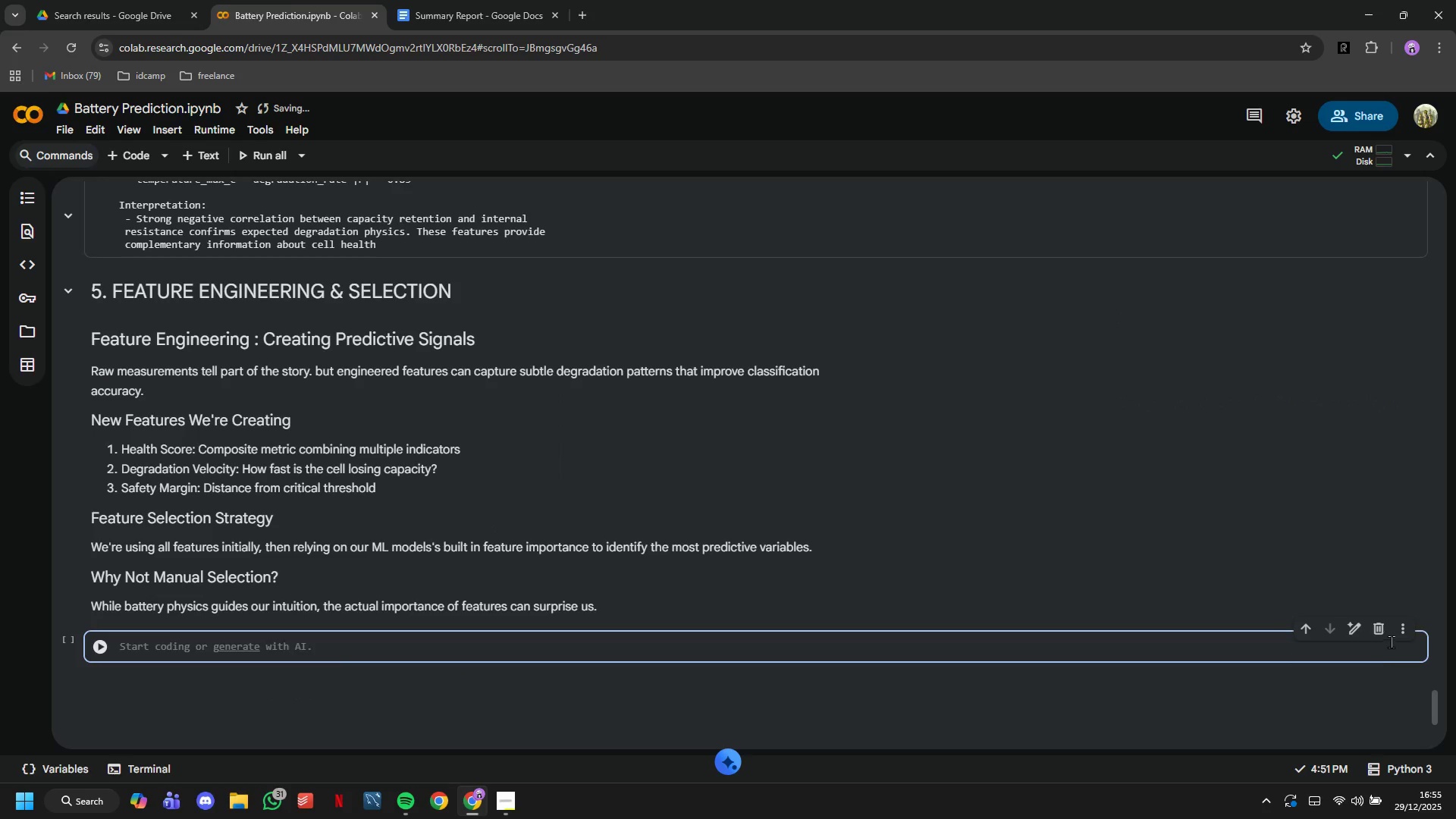 
left_click([1383, 625])
 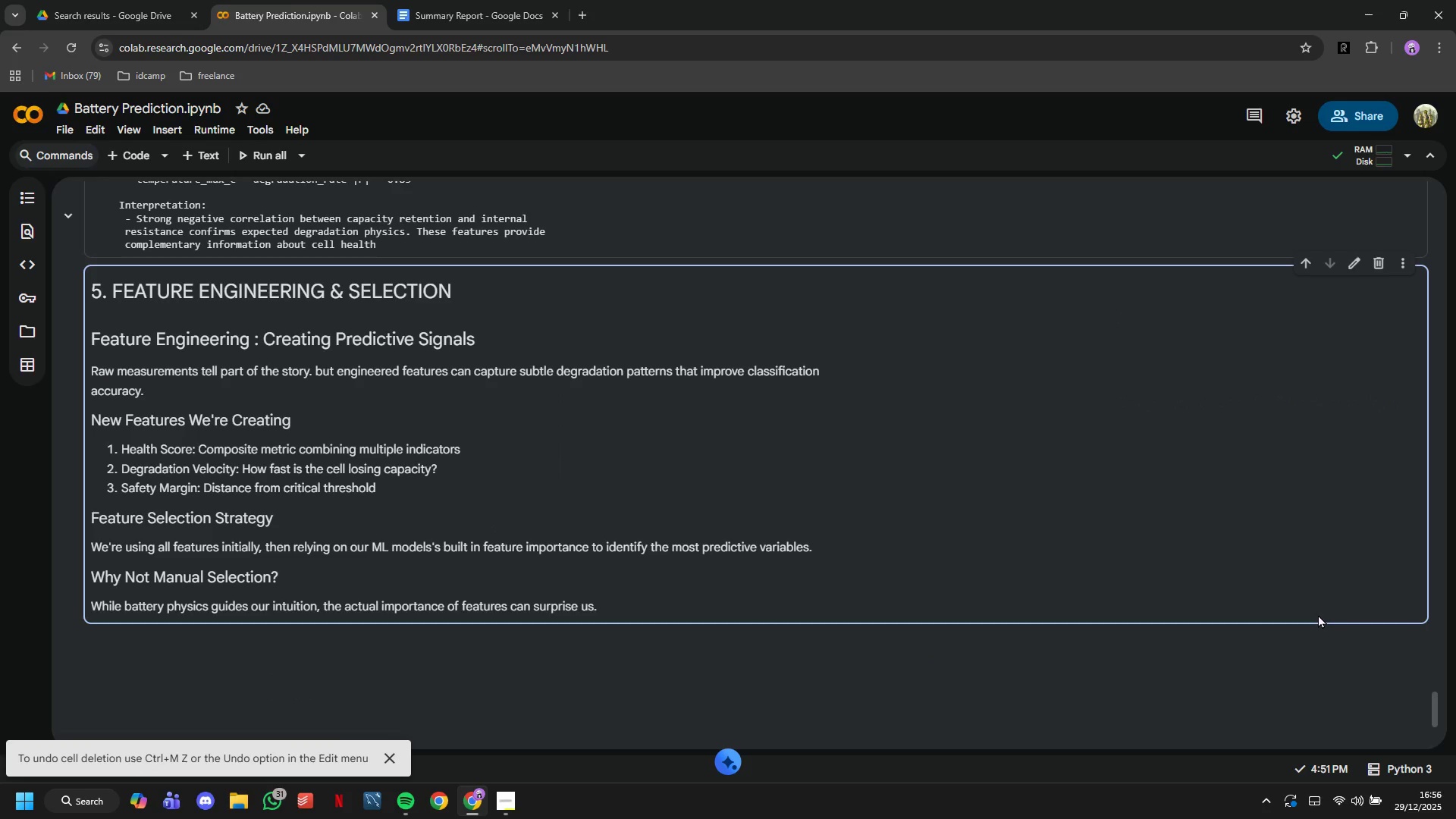 
scroll: coordinate [1272, 548], scroll_direction: down, amount: 1.0
 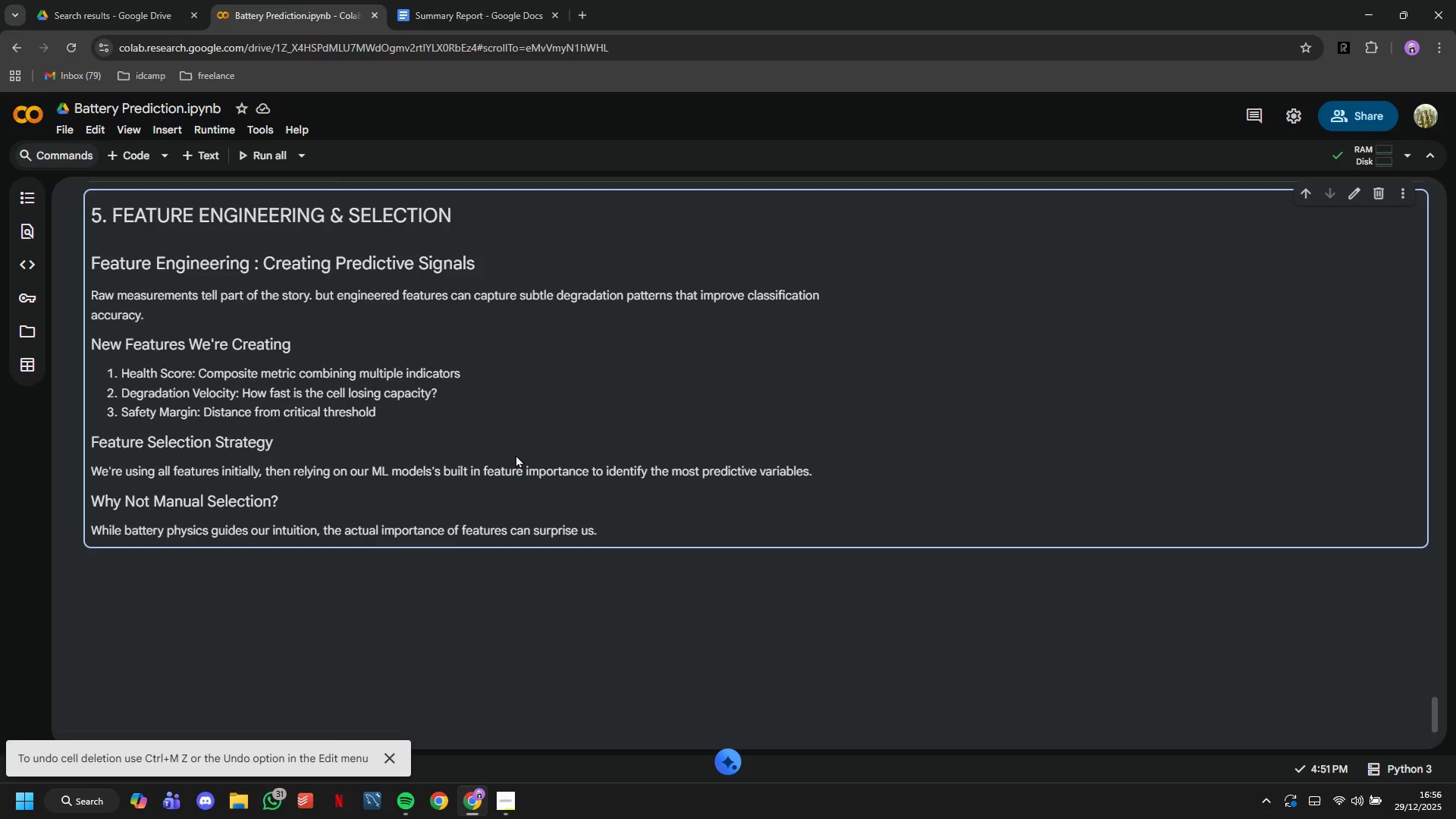 
left_click([503, 0])
 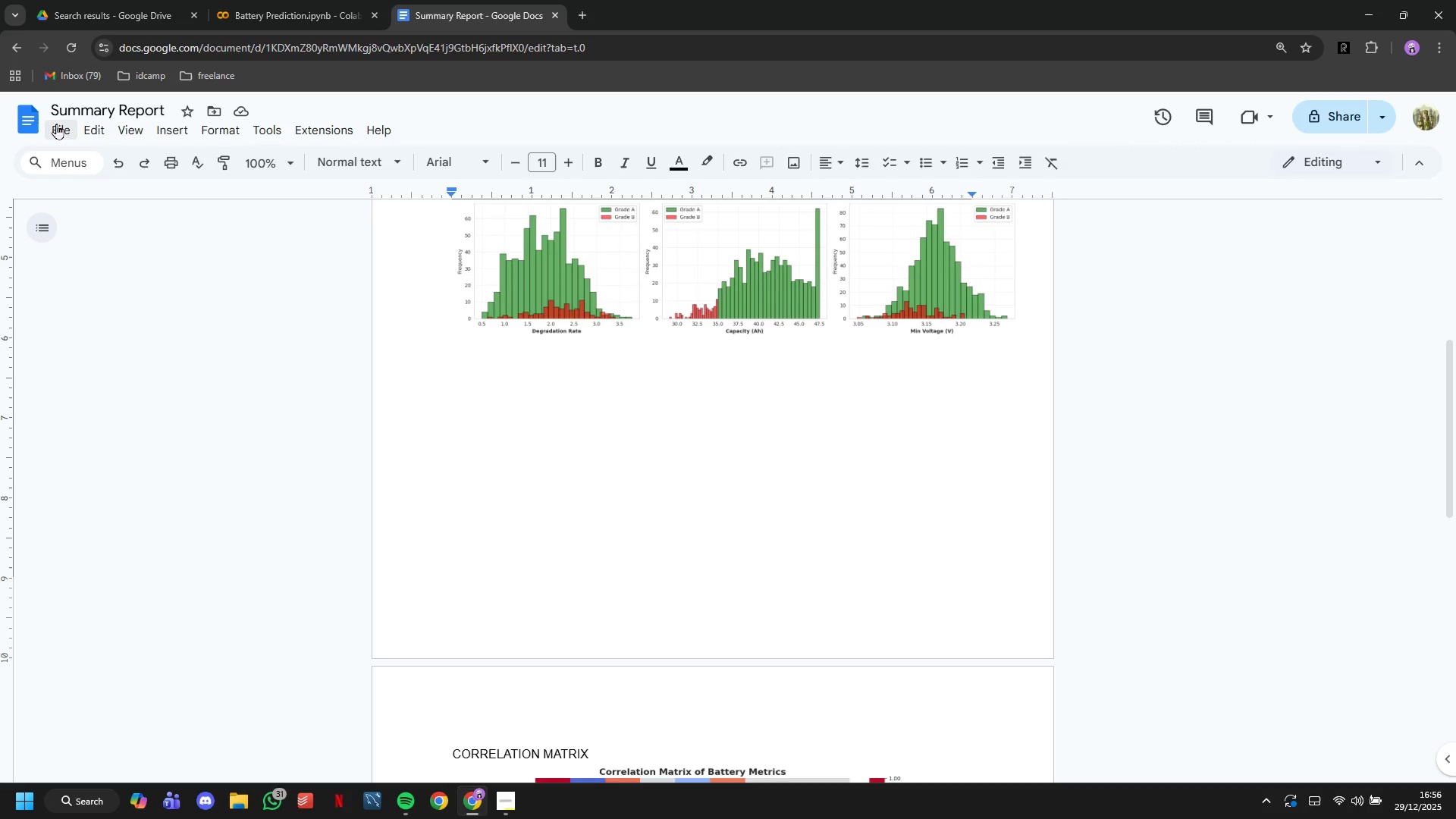 
left_click([55, 125])
 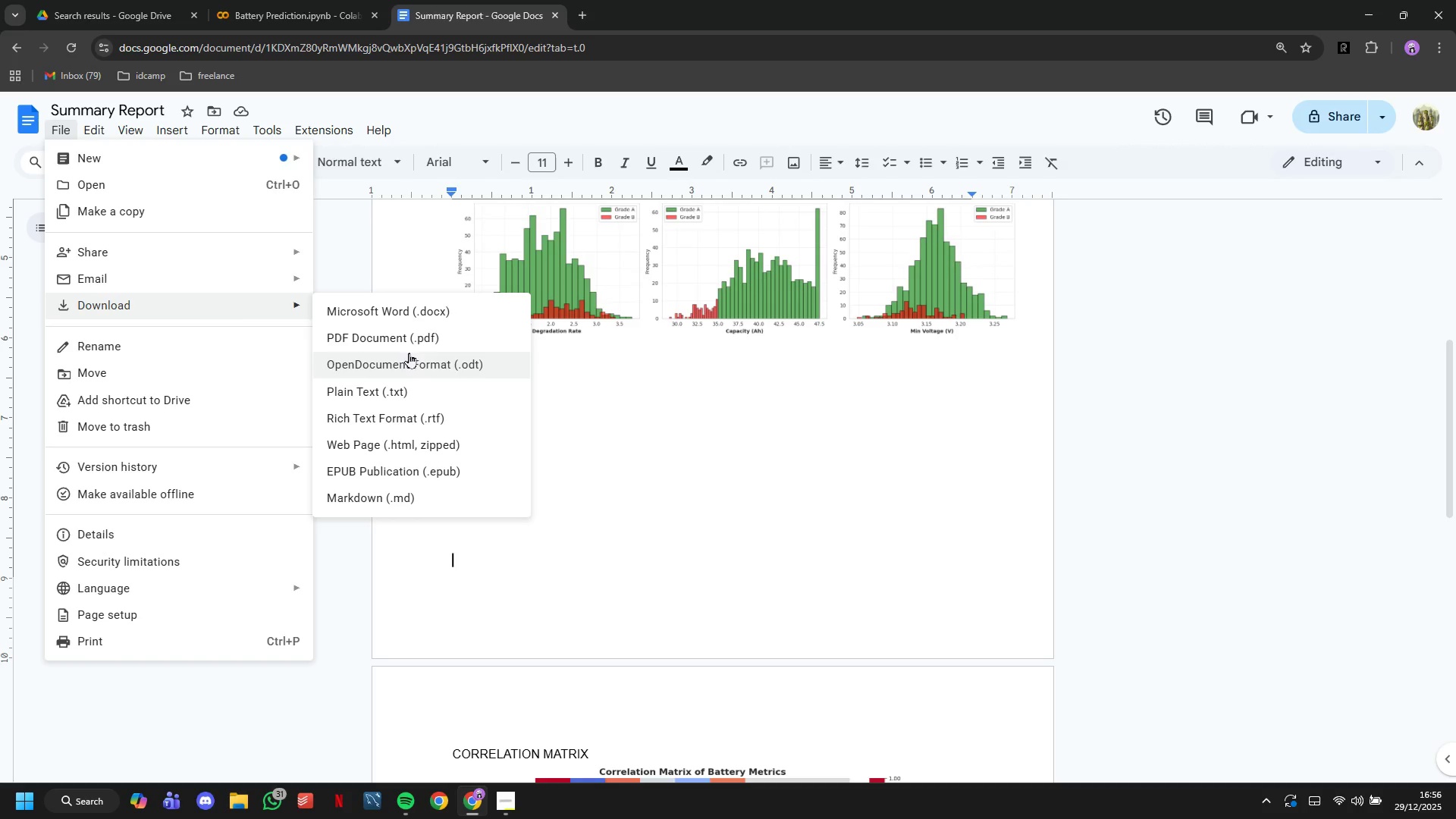 
left_click([400, 347])
 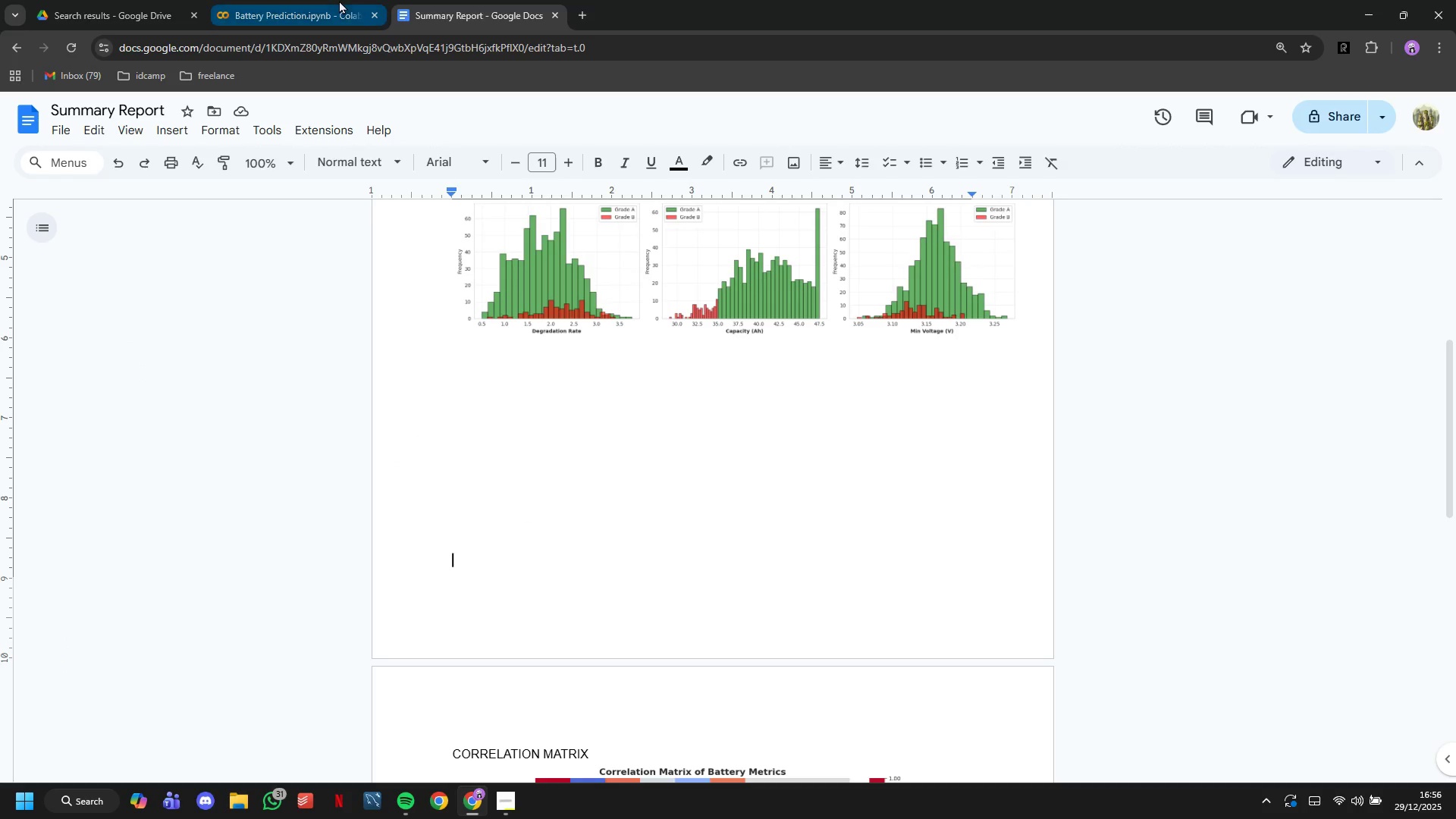 